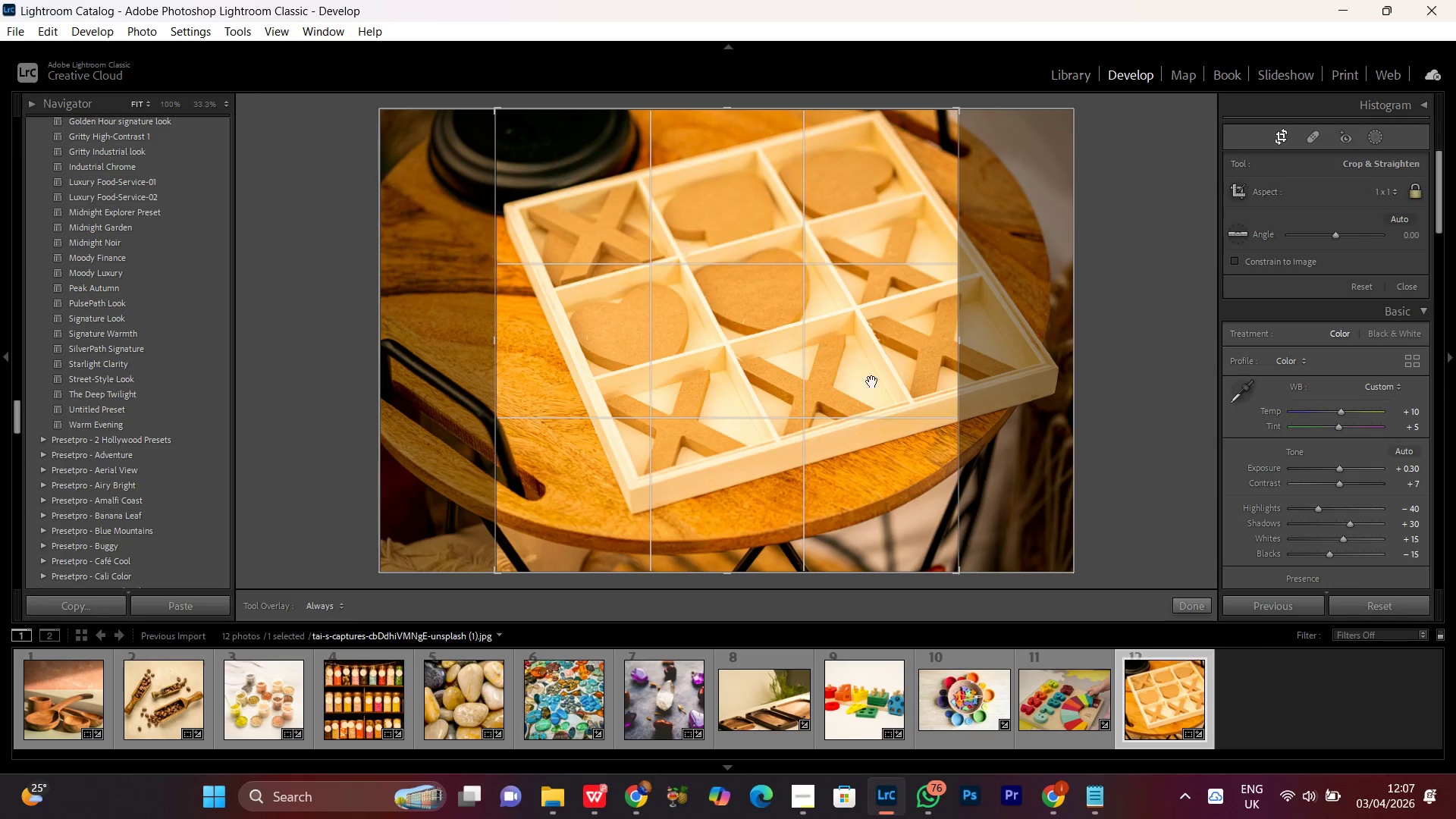 
left_click_drag(start_coordinate=[824, 384], to_coordinate=[780, 377])
 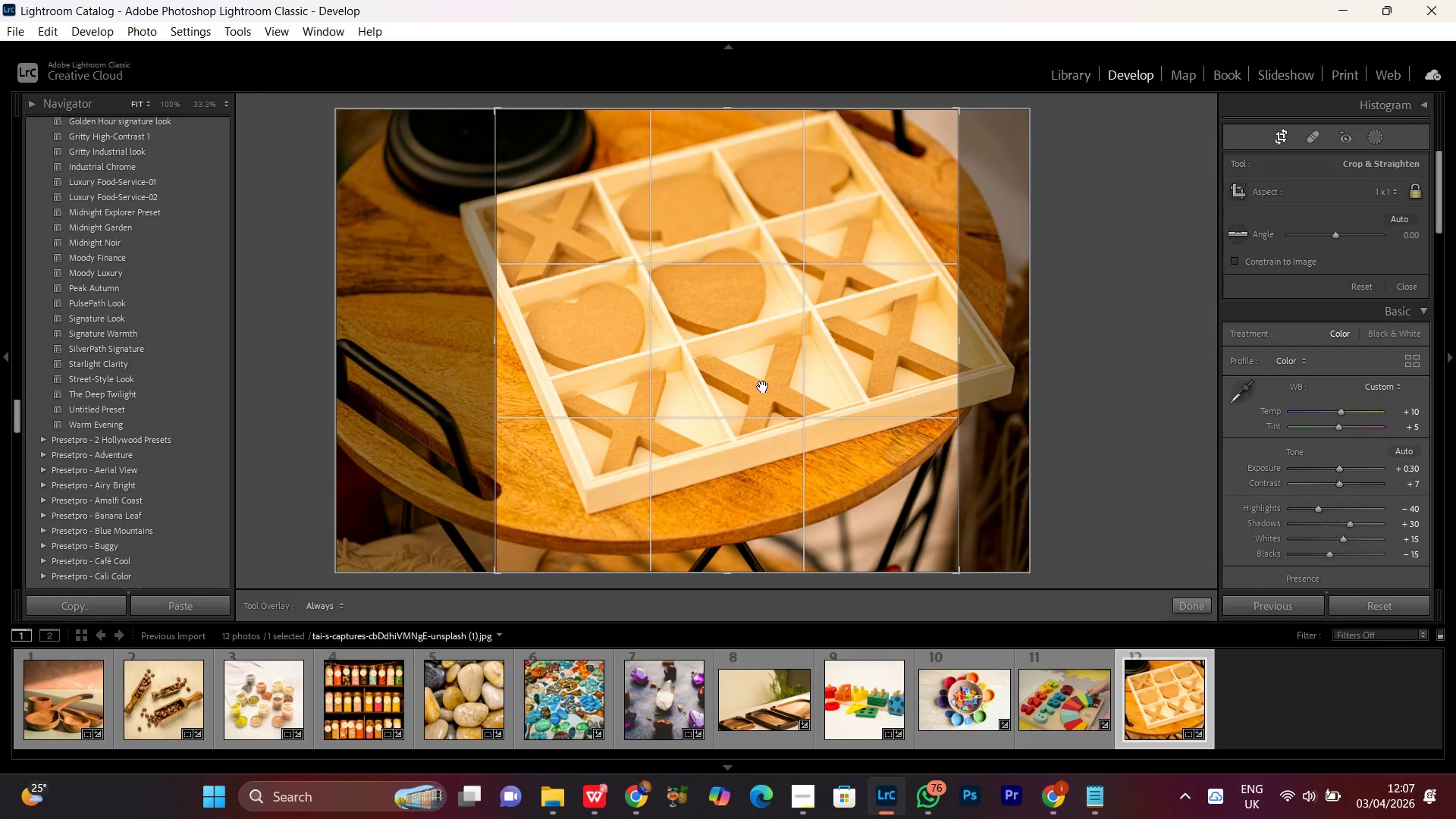 
key(ArrowLeft)
 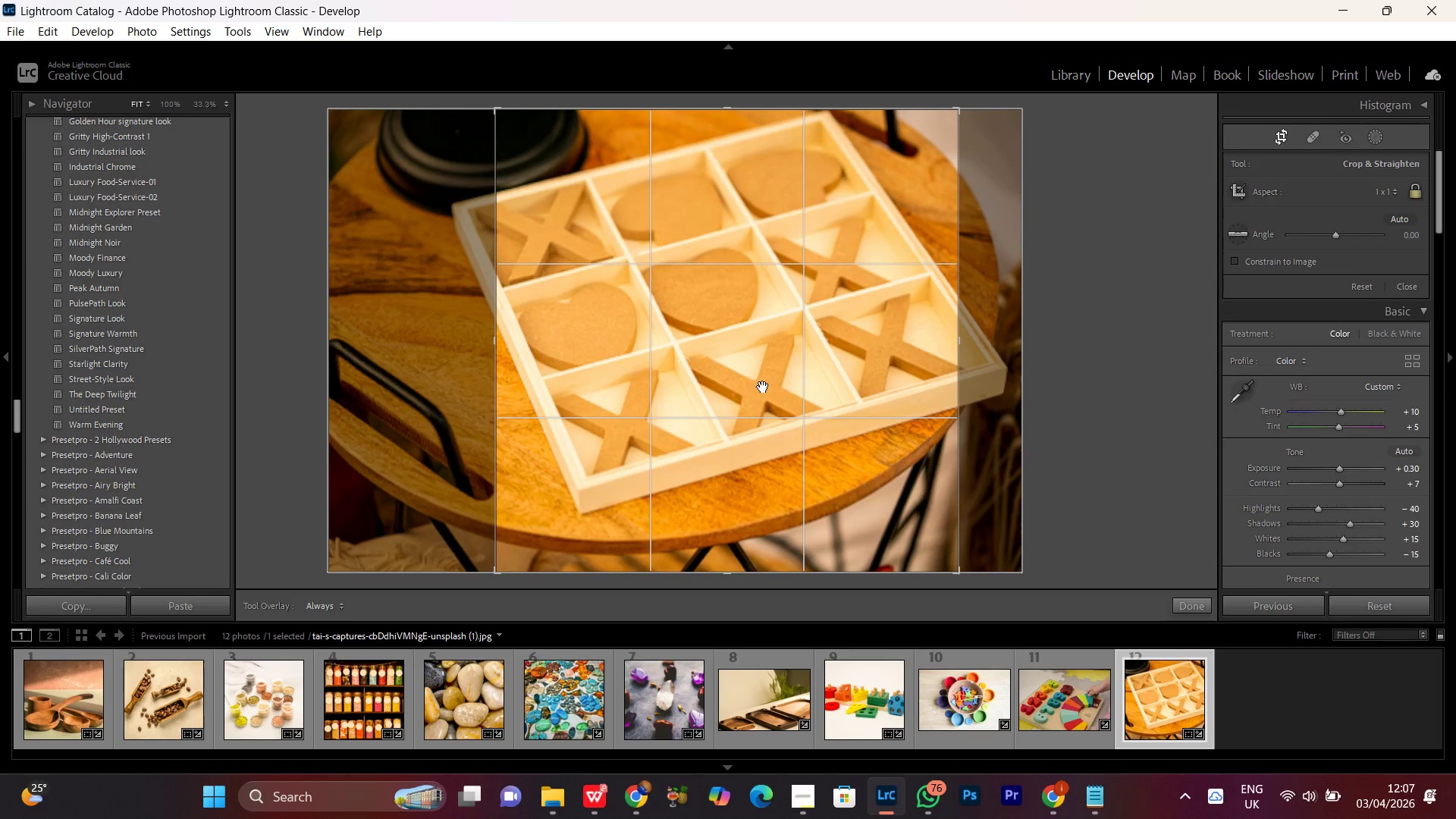 
key(ArrowLeft)
 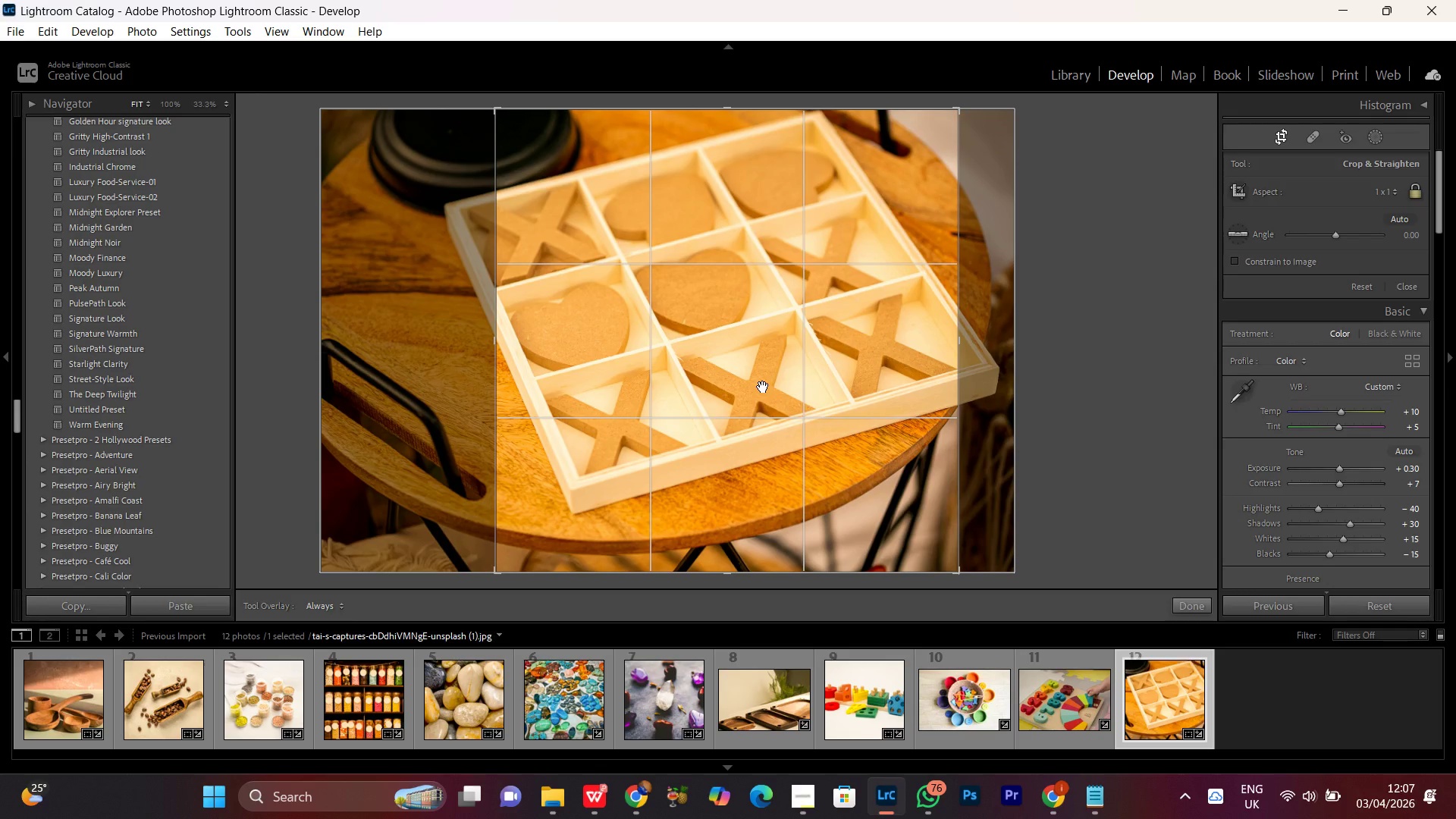 
key(ArrowRight)
 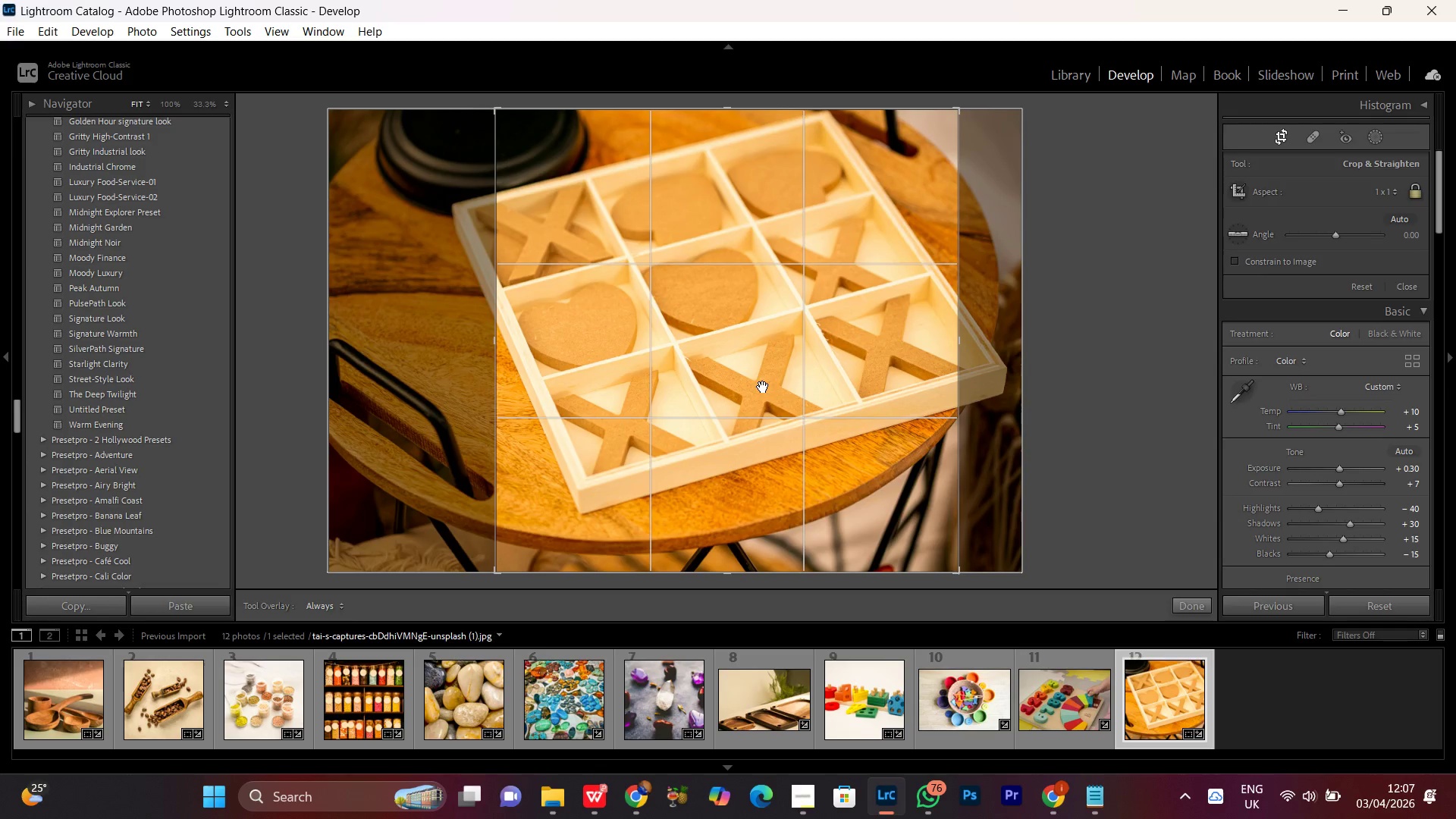 
key(ArrowLeft)
 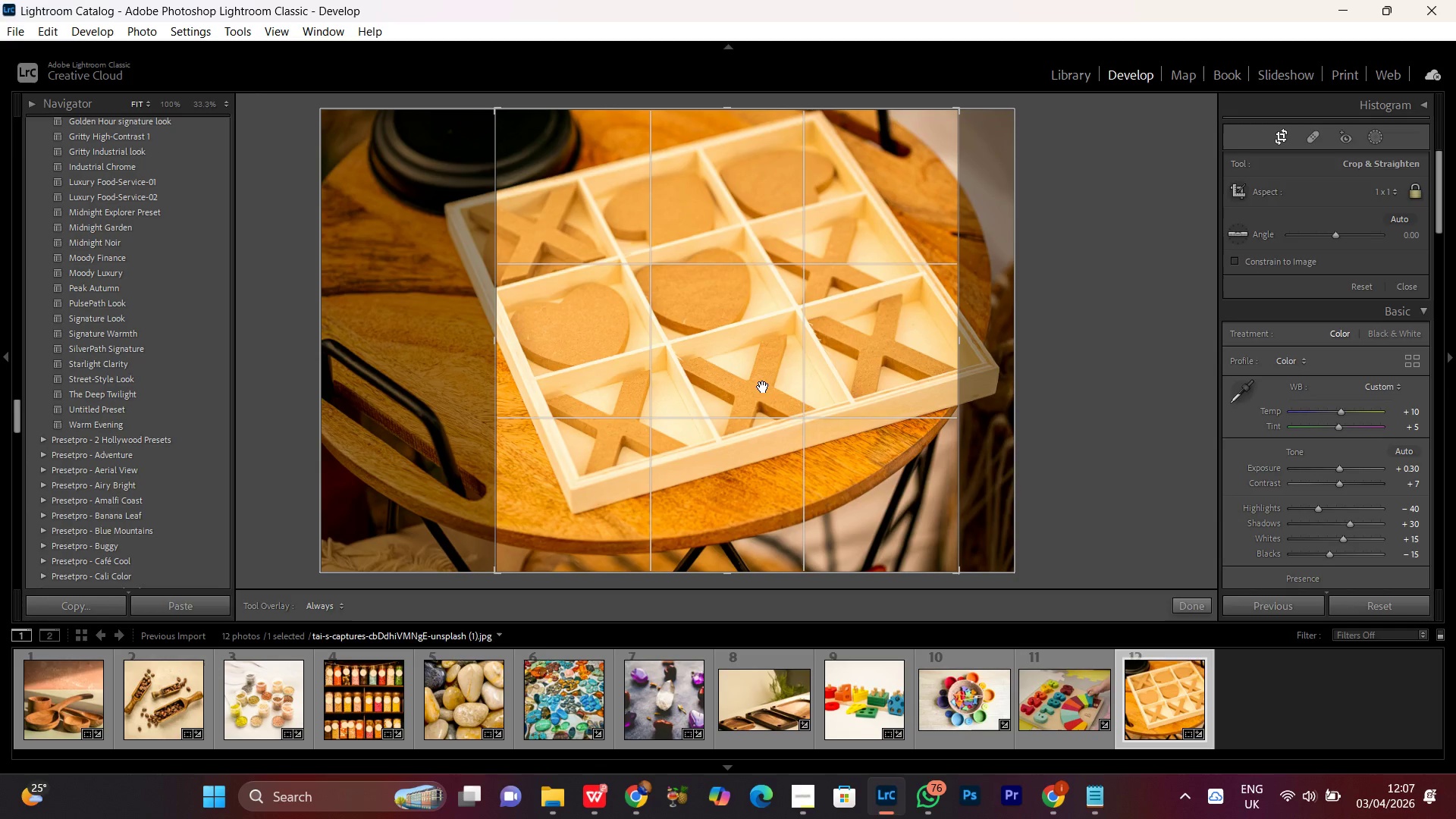 
key(ArrowRight)
 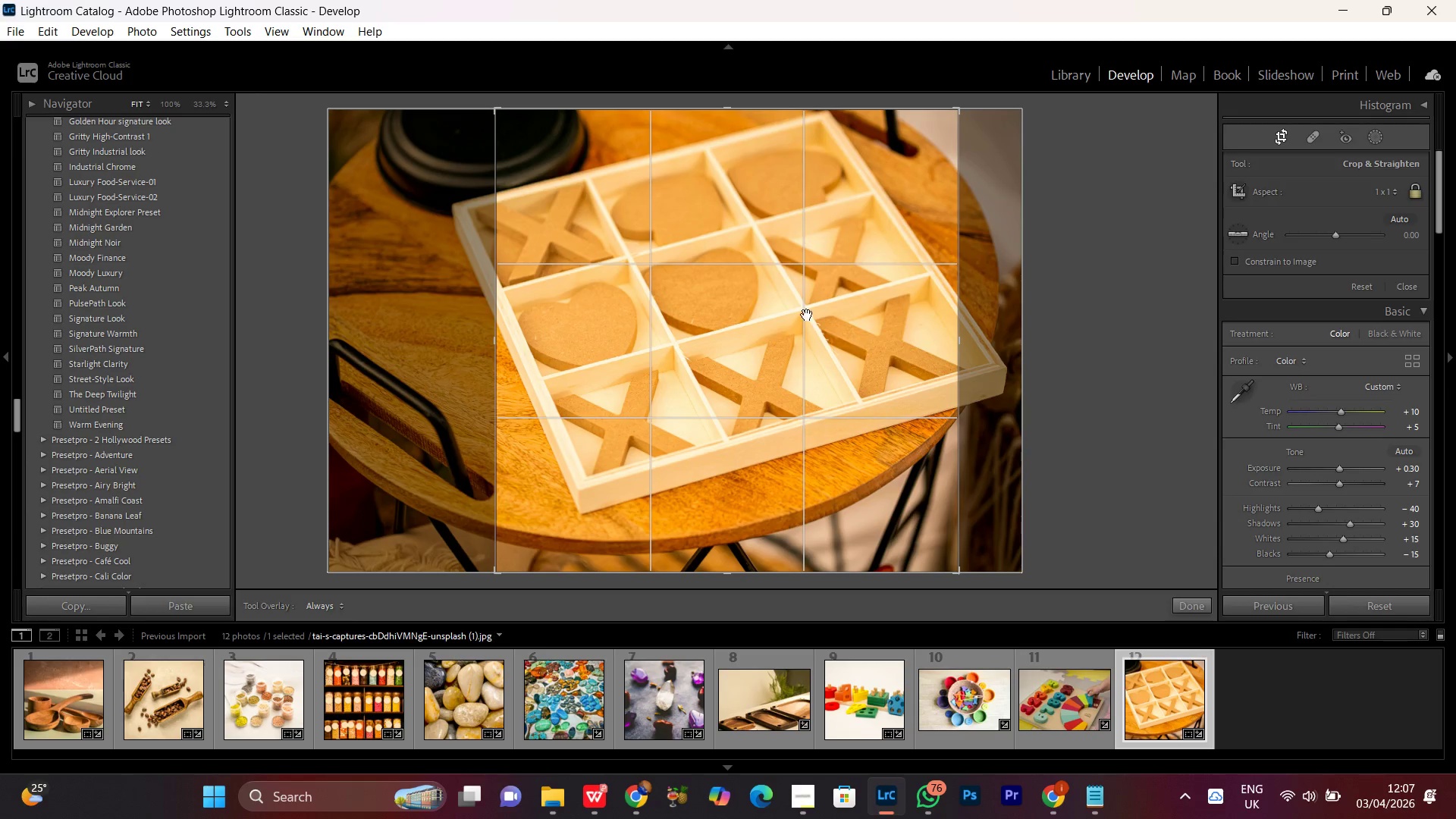 
double_click([817, 313])
 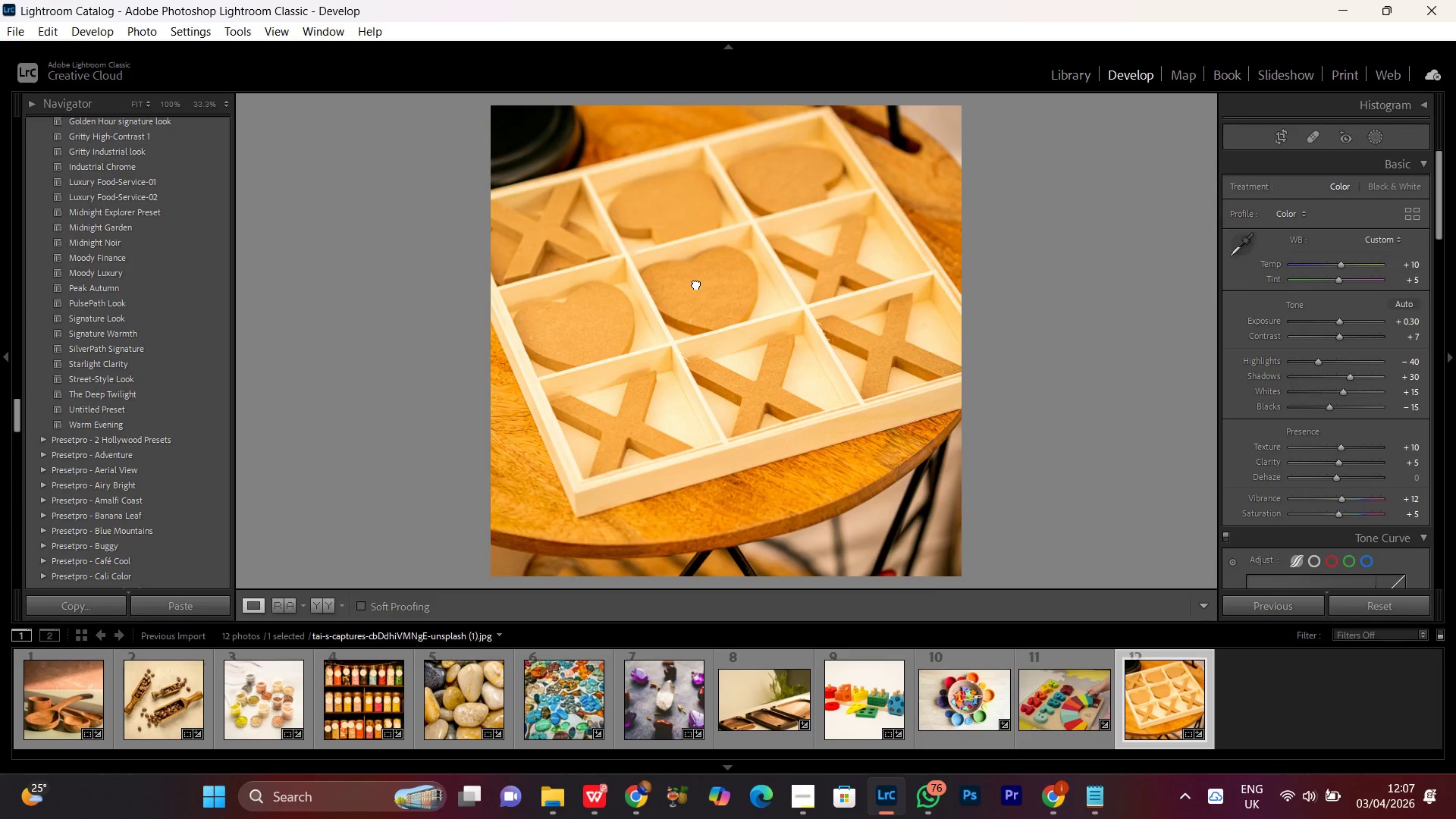 
double_click([696, 284])
 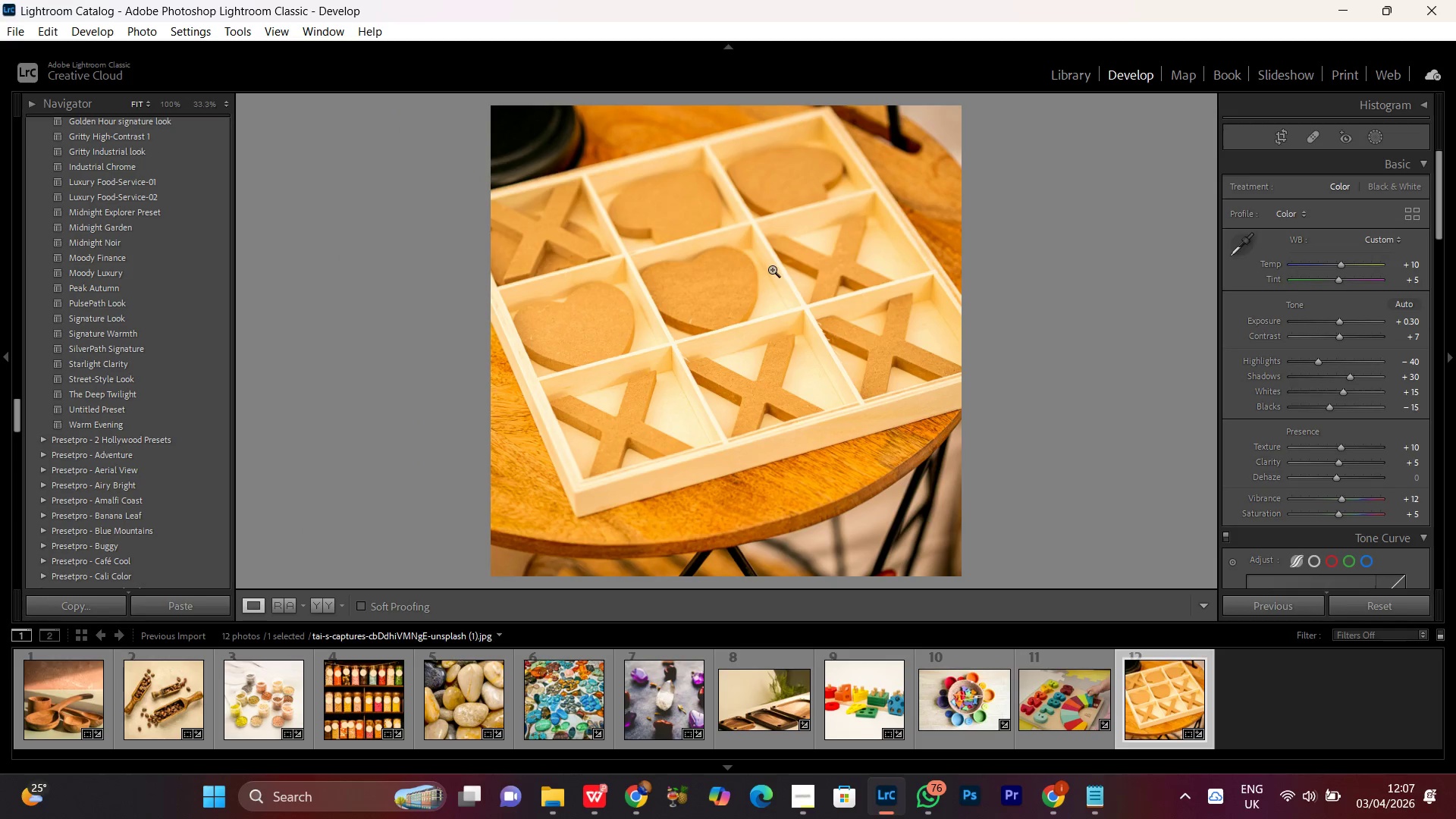 
left_click([772, 269])
 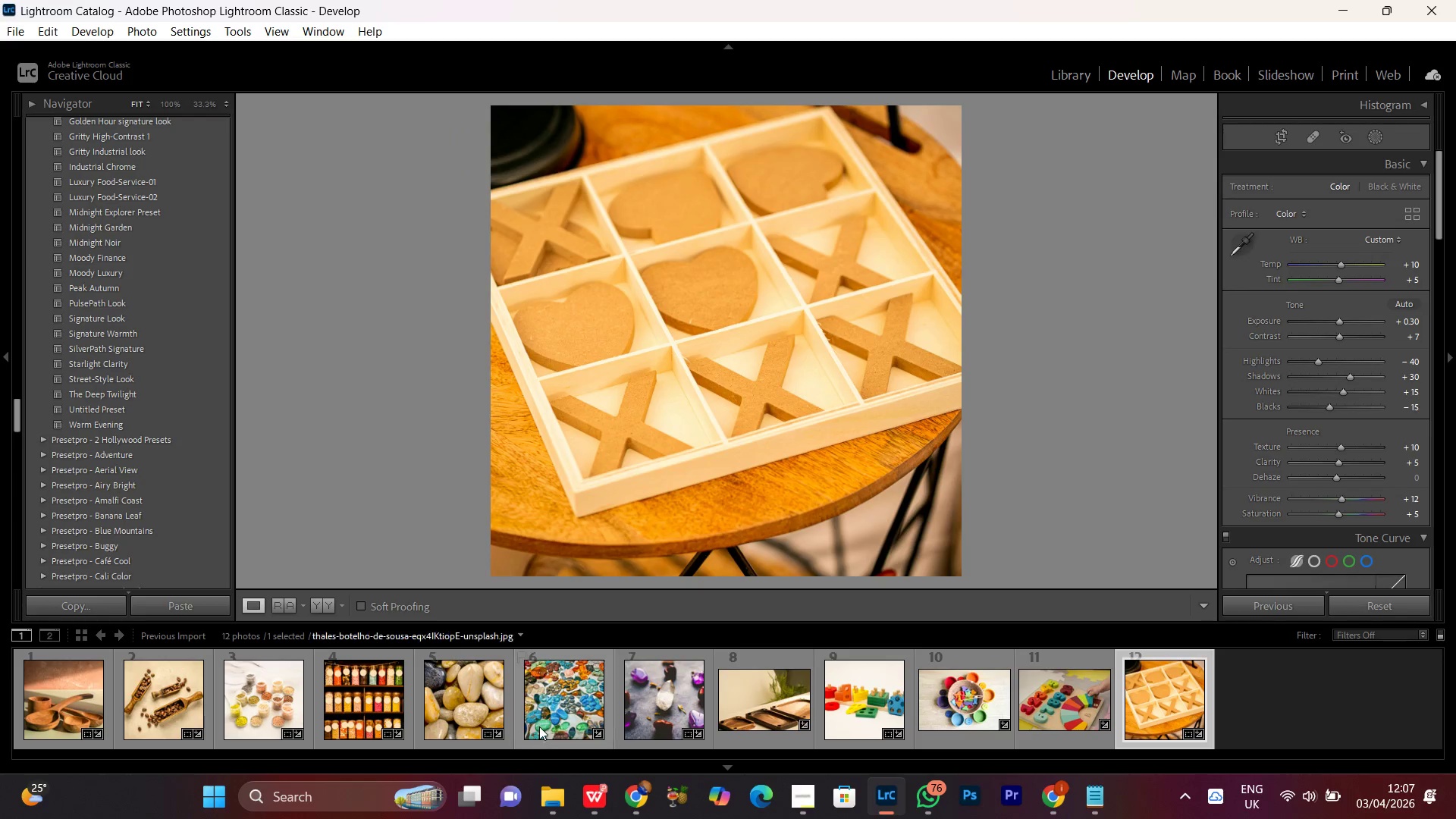 
scroll: coordinate [136, 723], scroll_direction: up, amount: 3.0
 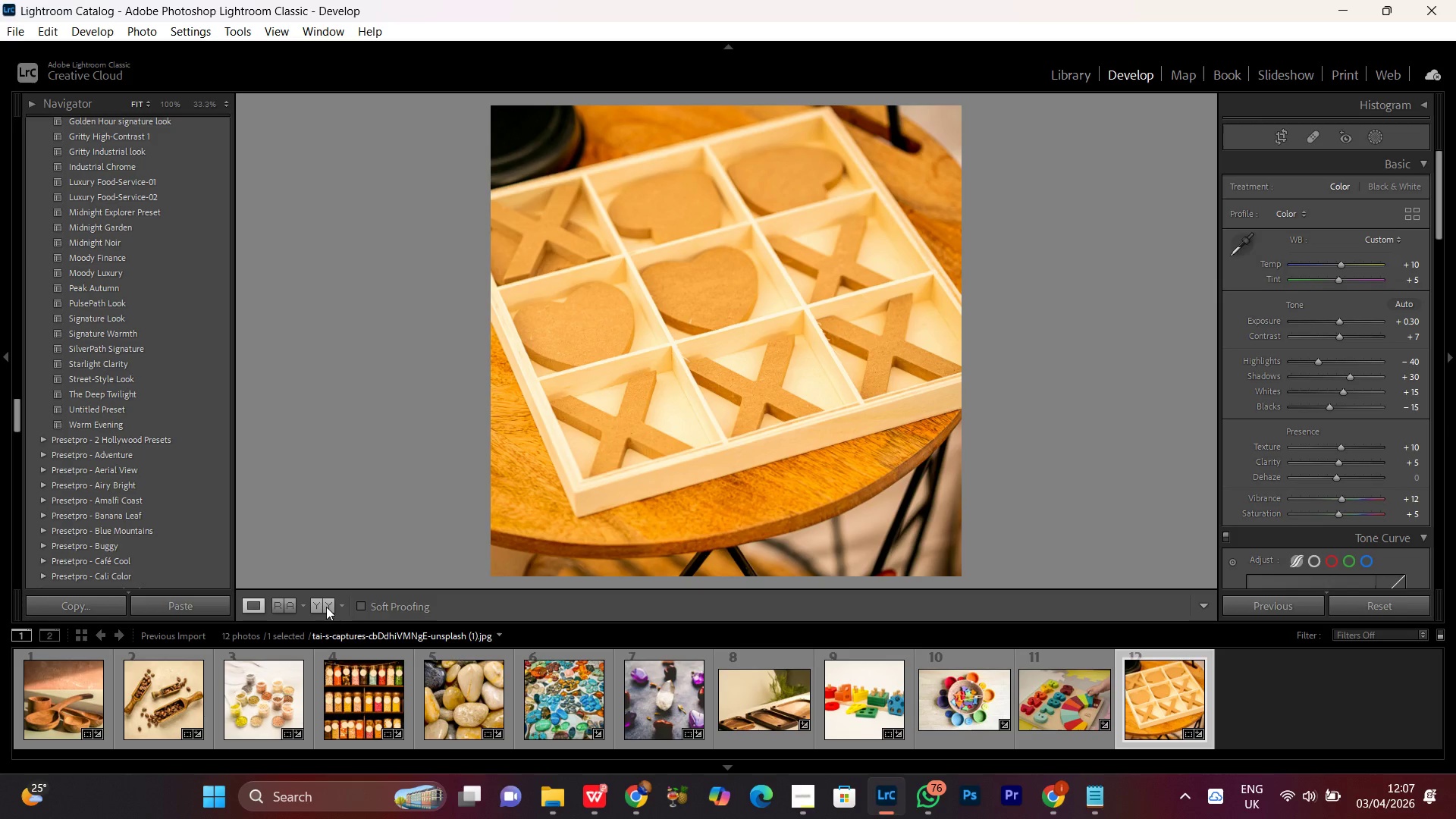 
left_click([325, 607])
 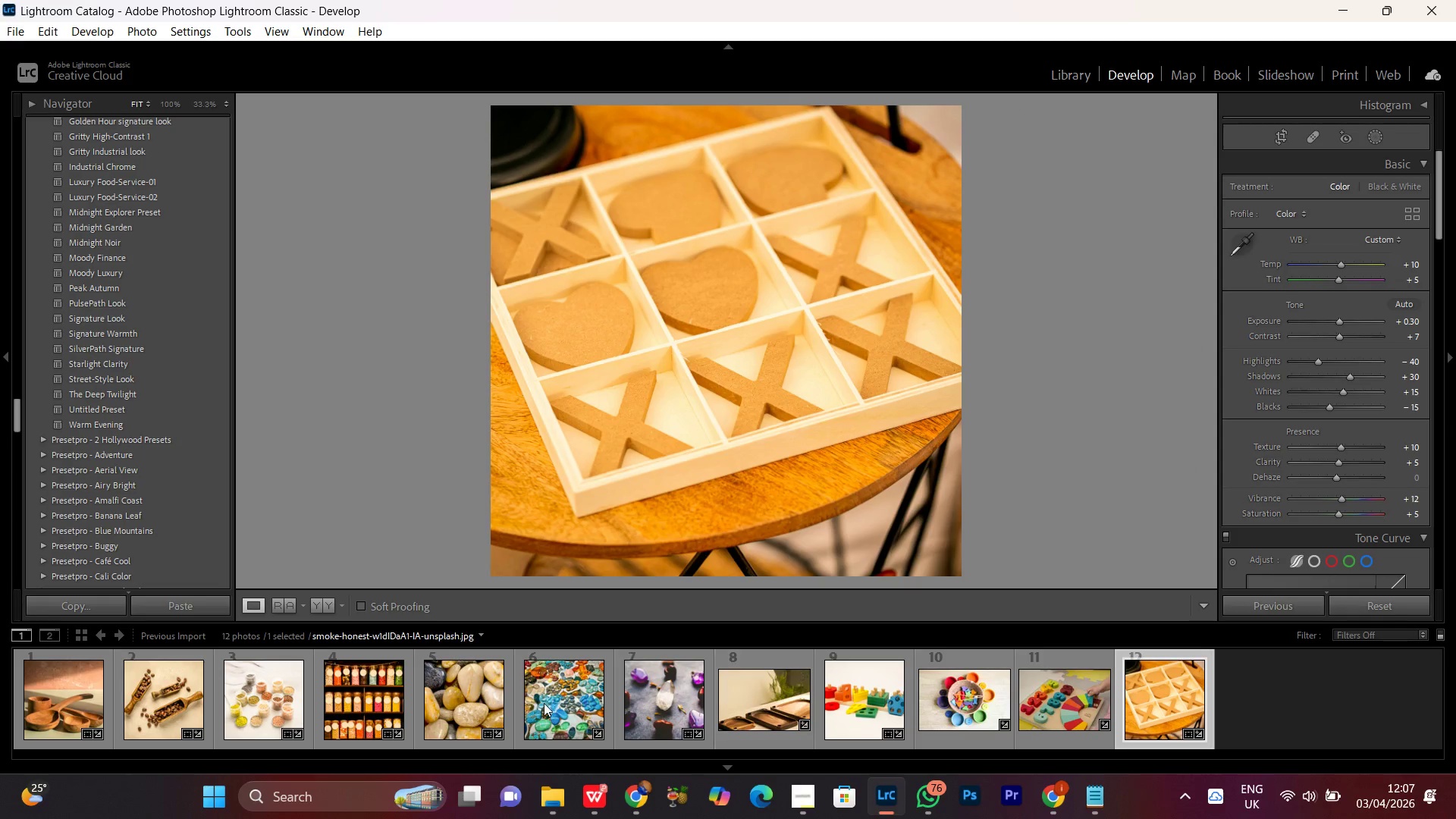 
wait(6.5)
 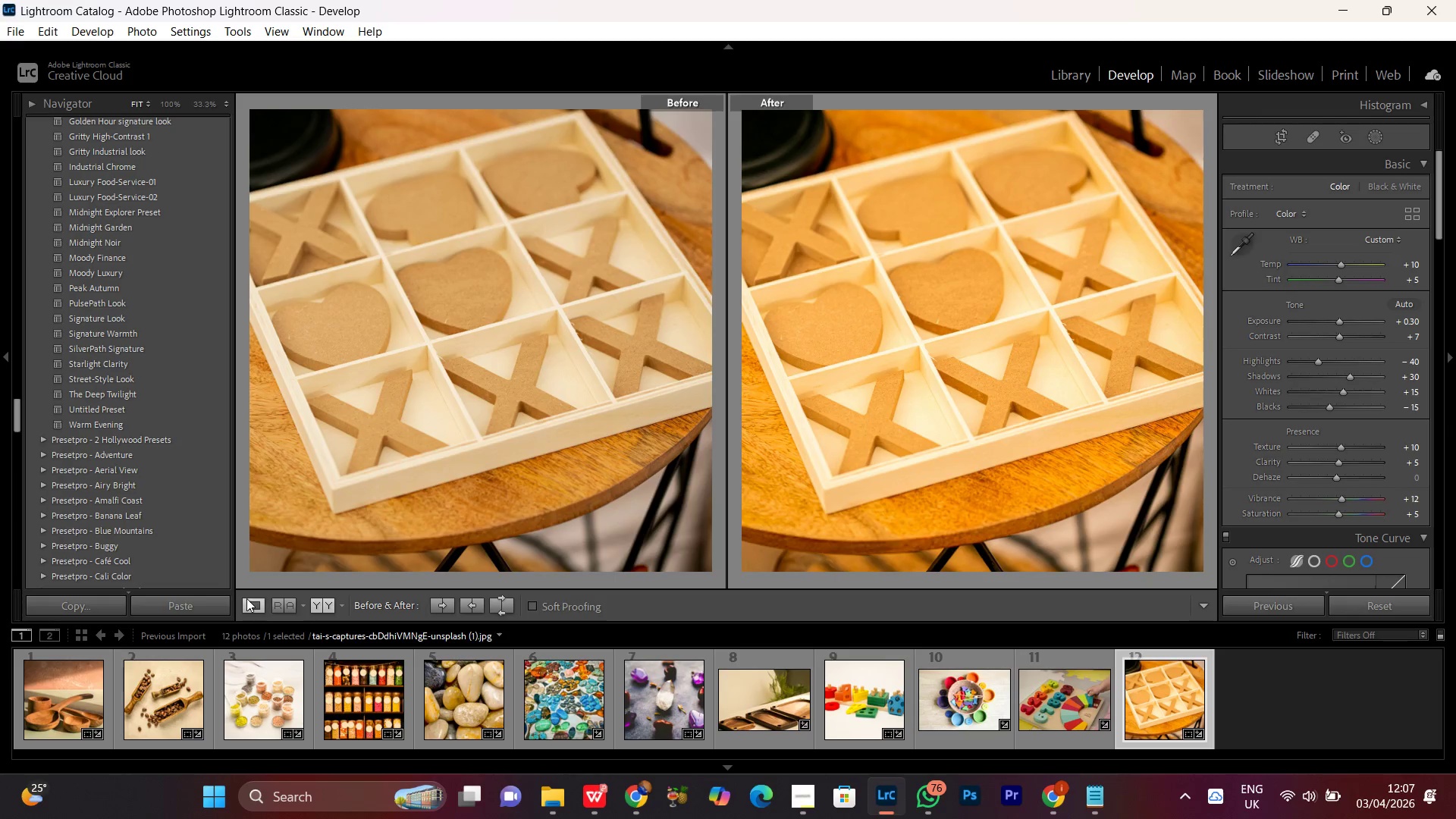 
left_click([478, 703])
 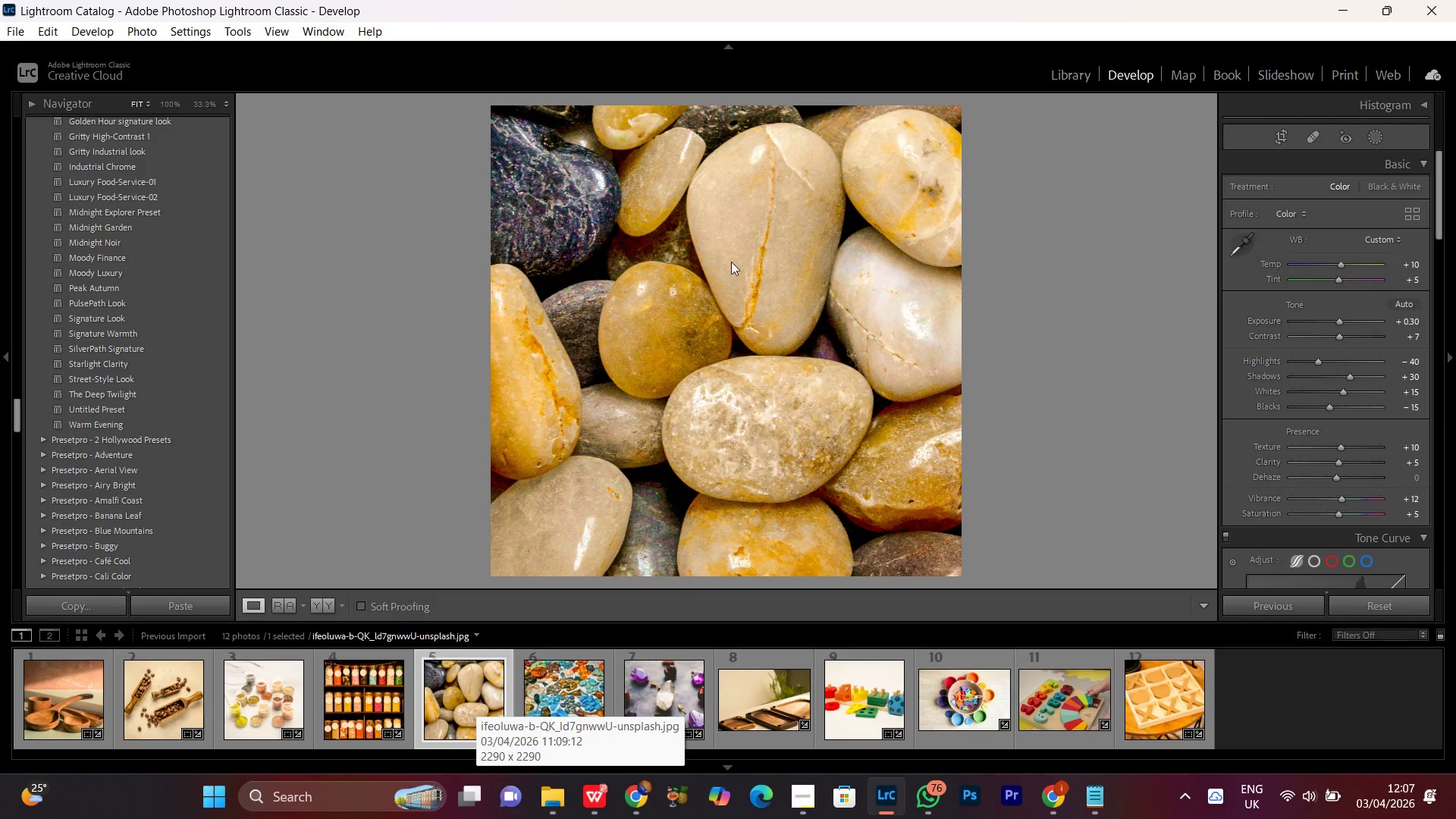 
double_click([762, 234])
 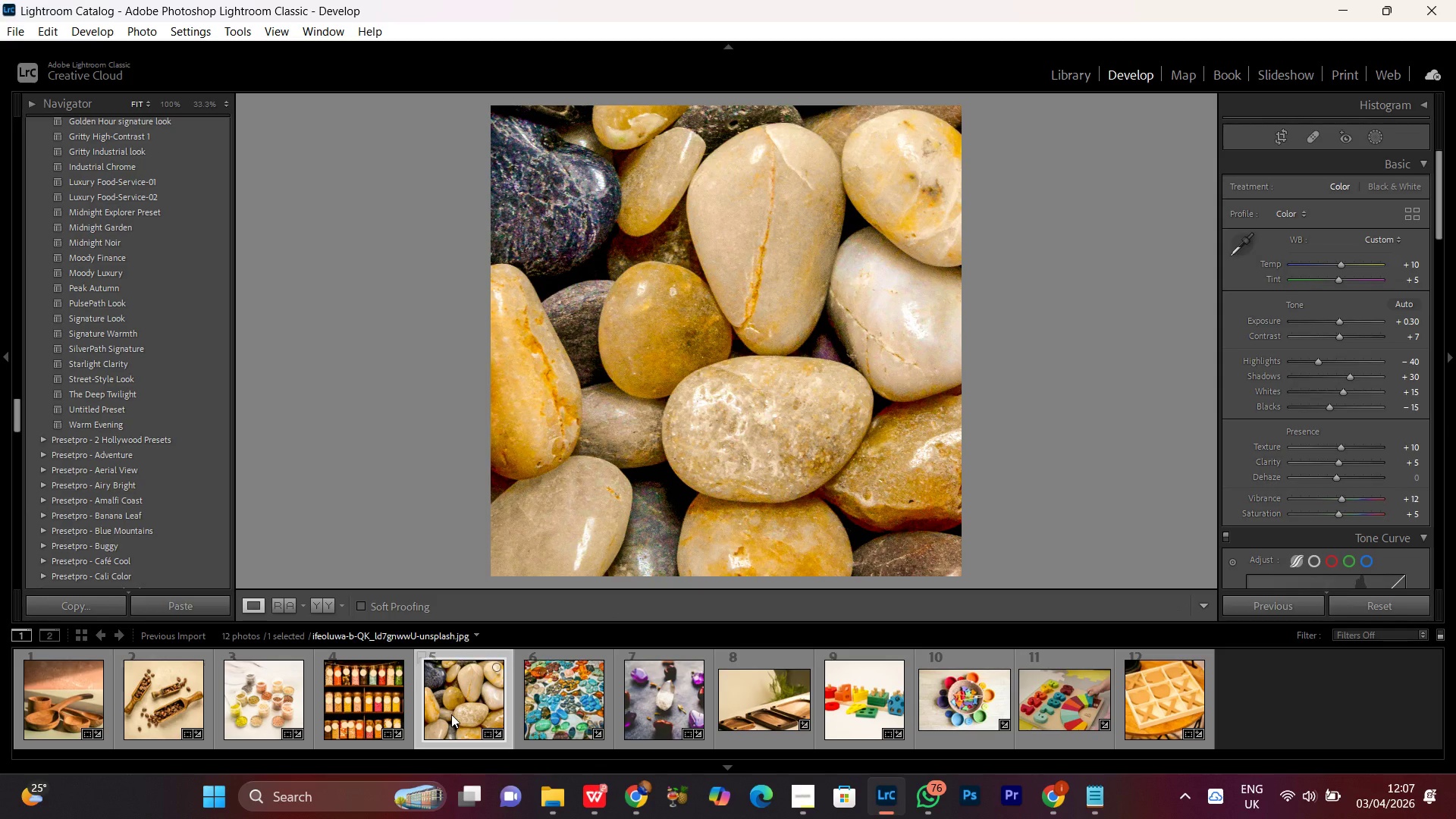 
right_click([451, 714])
 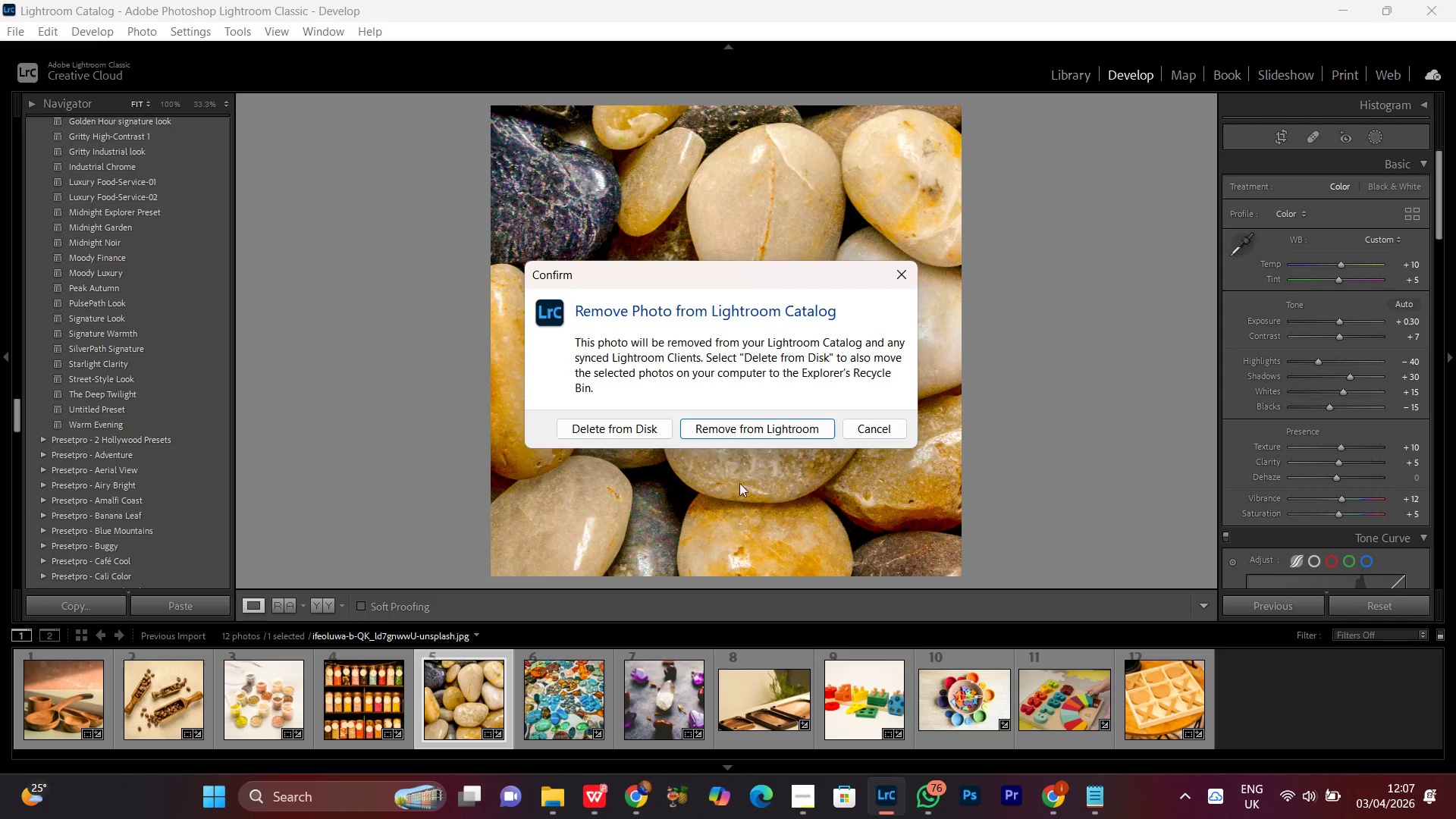 
left_click([735, 434])
 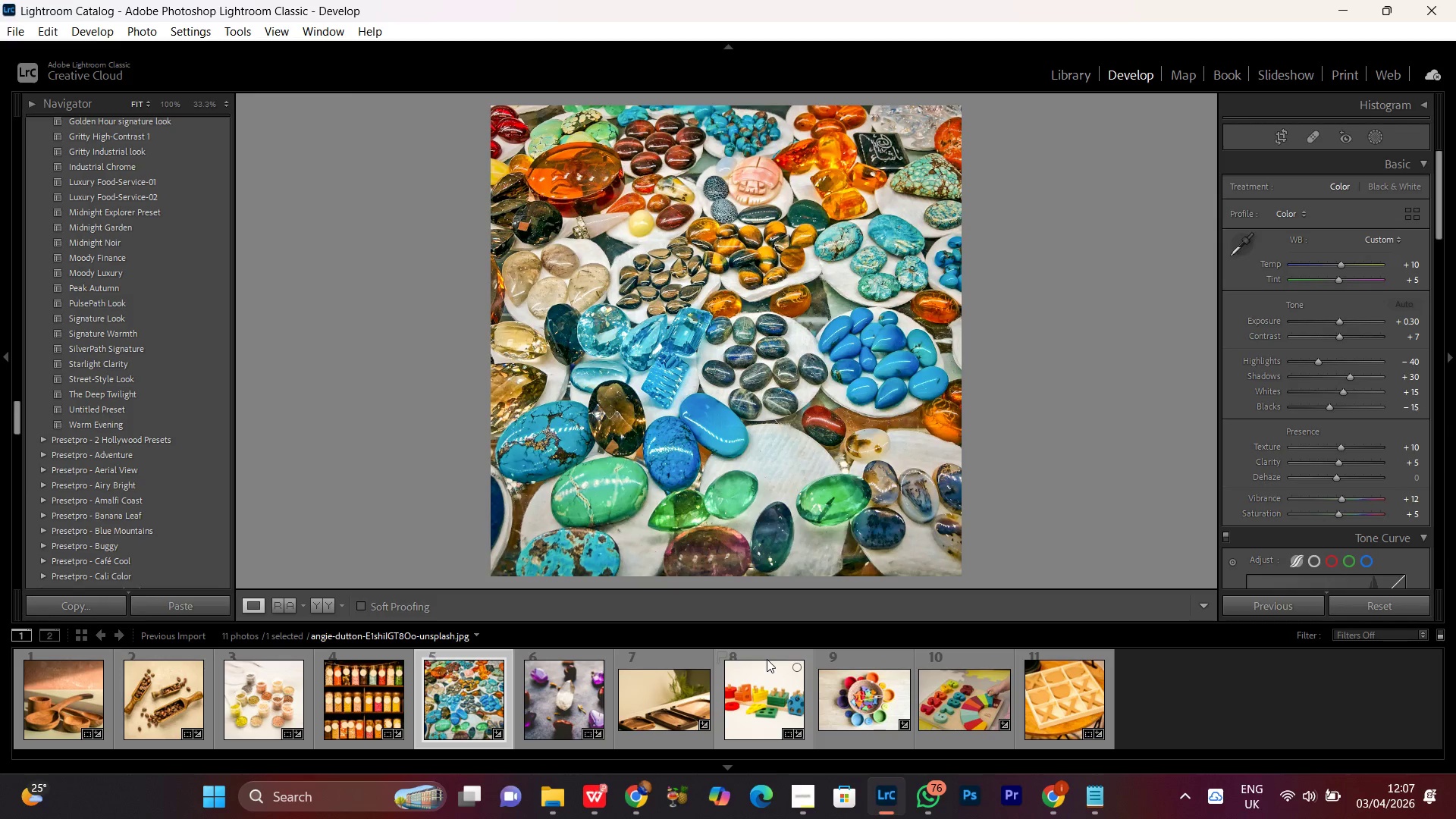 
wait(5.28)
 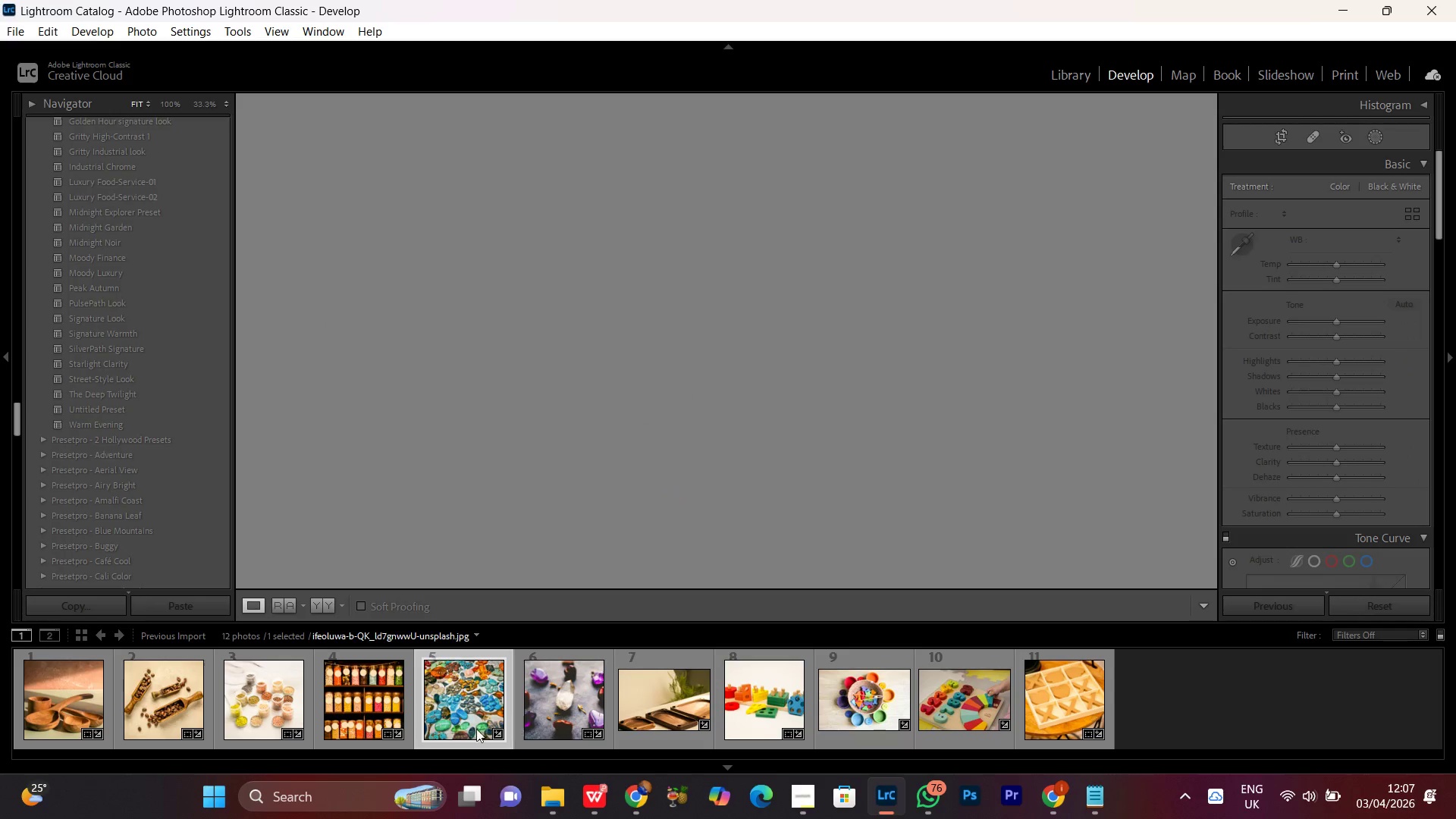 
double_click([648, 708])
 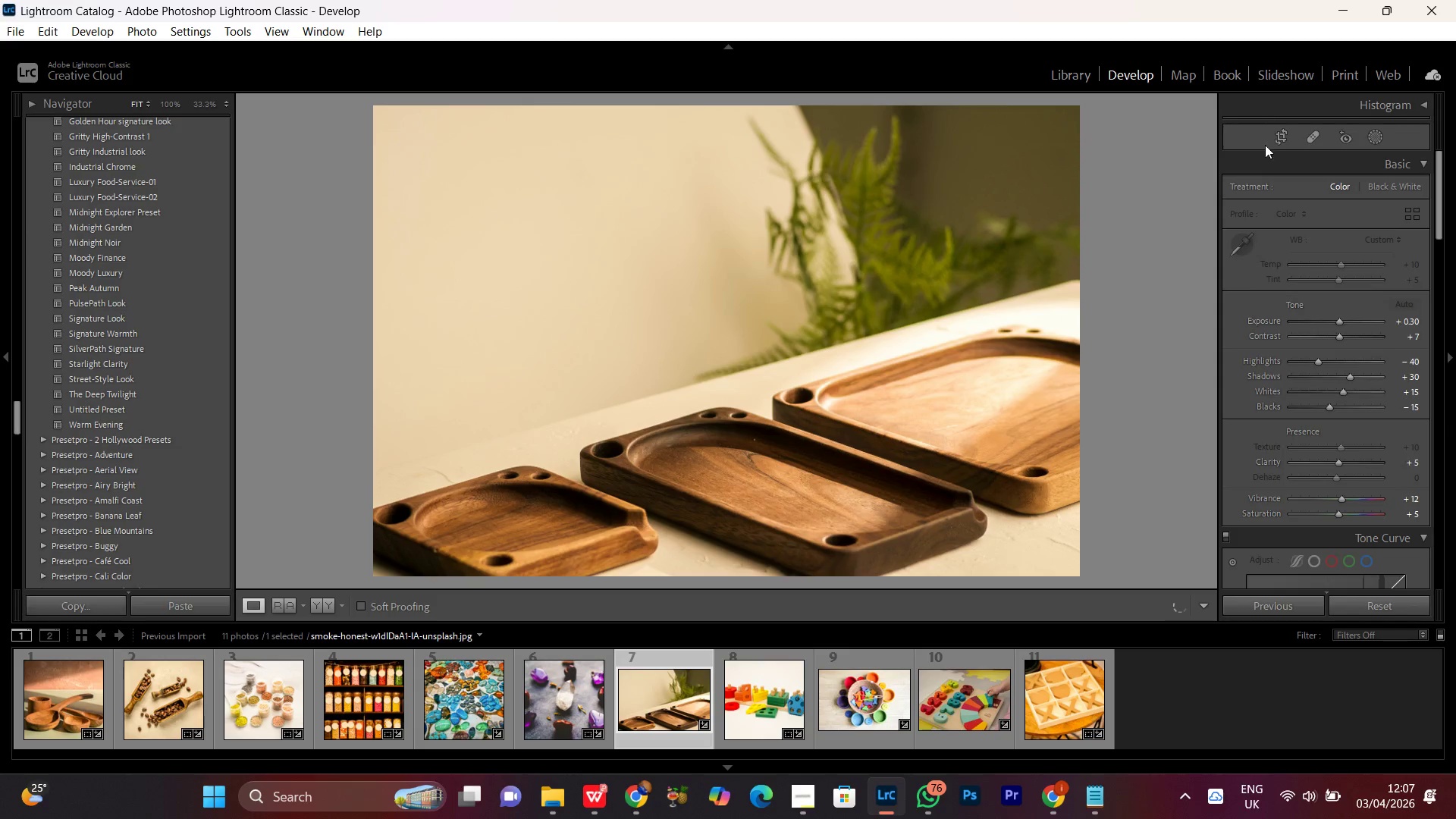 
left_click([1277, 140])
 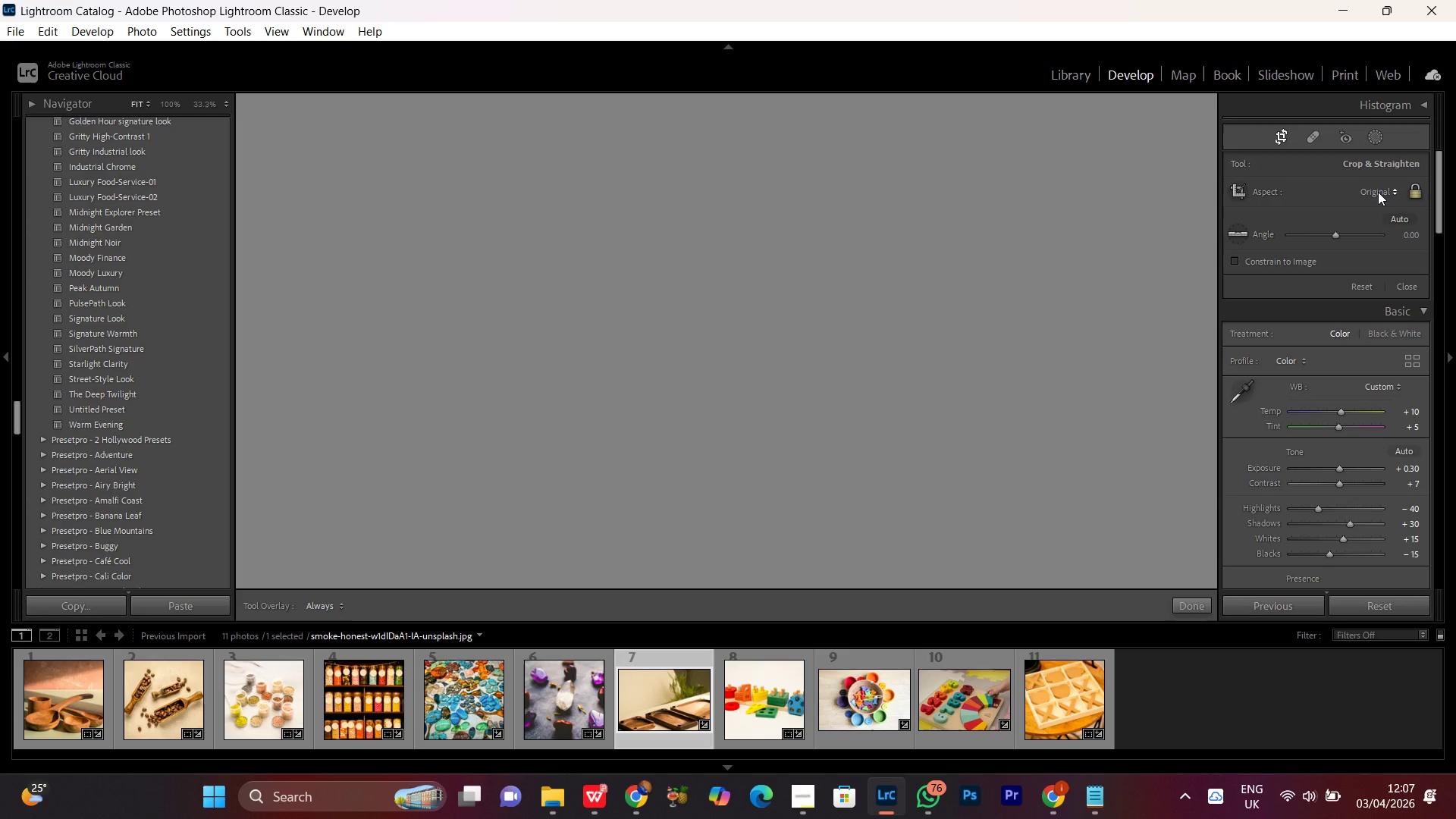 
left_click([1378, 192])
 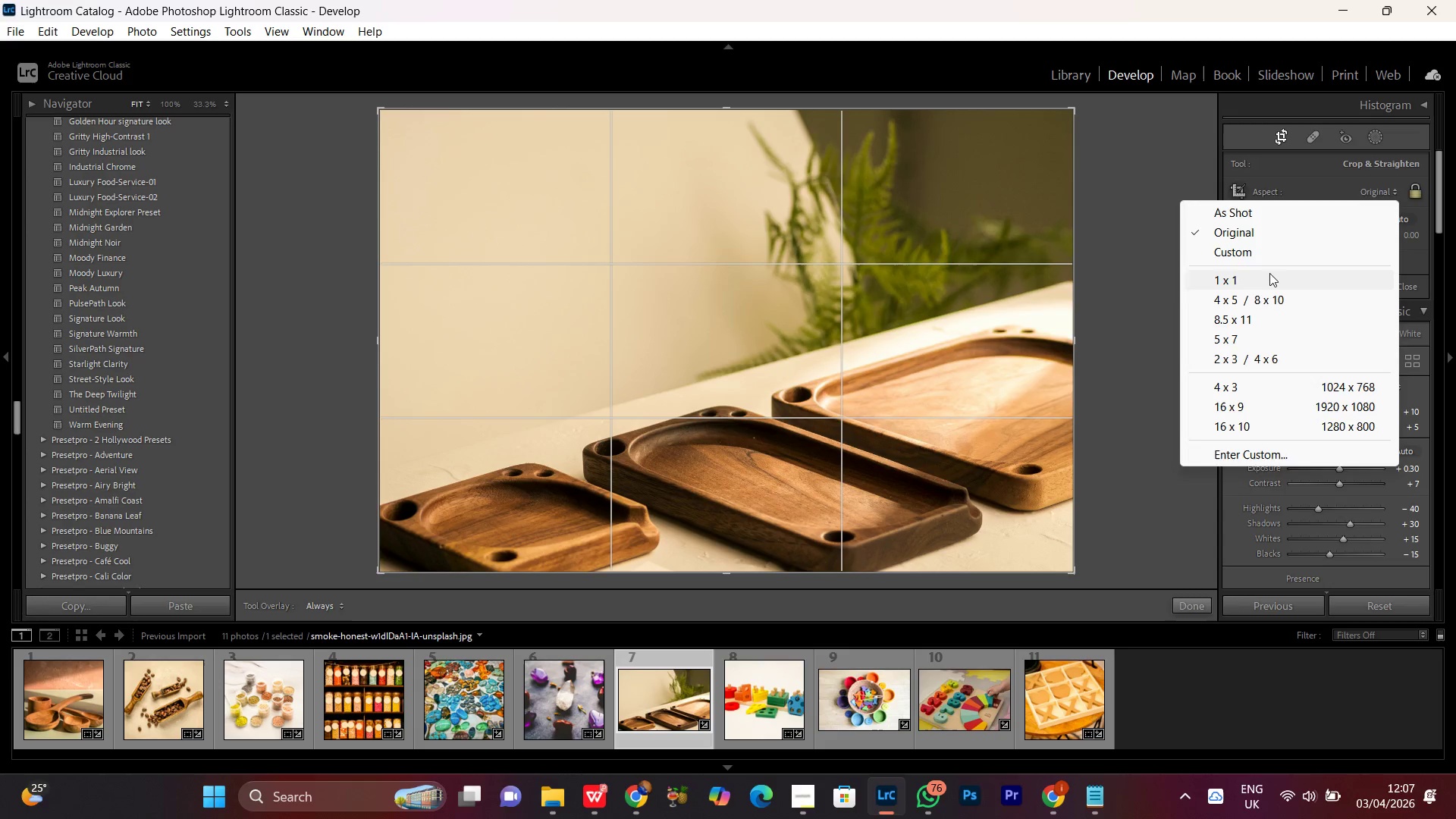 
left_click([1268, 273])
 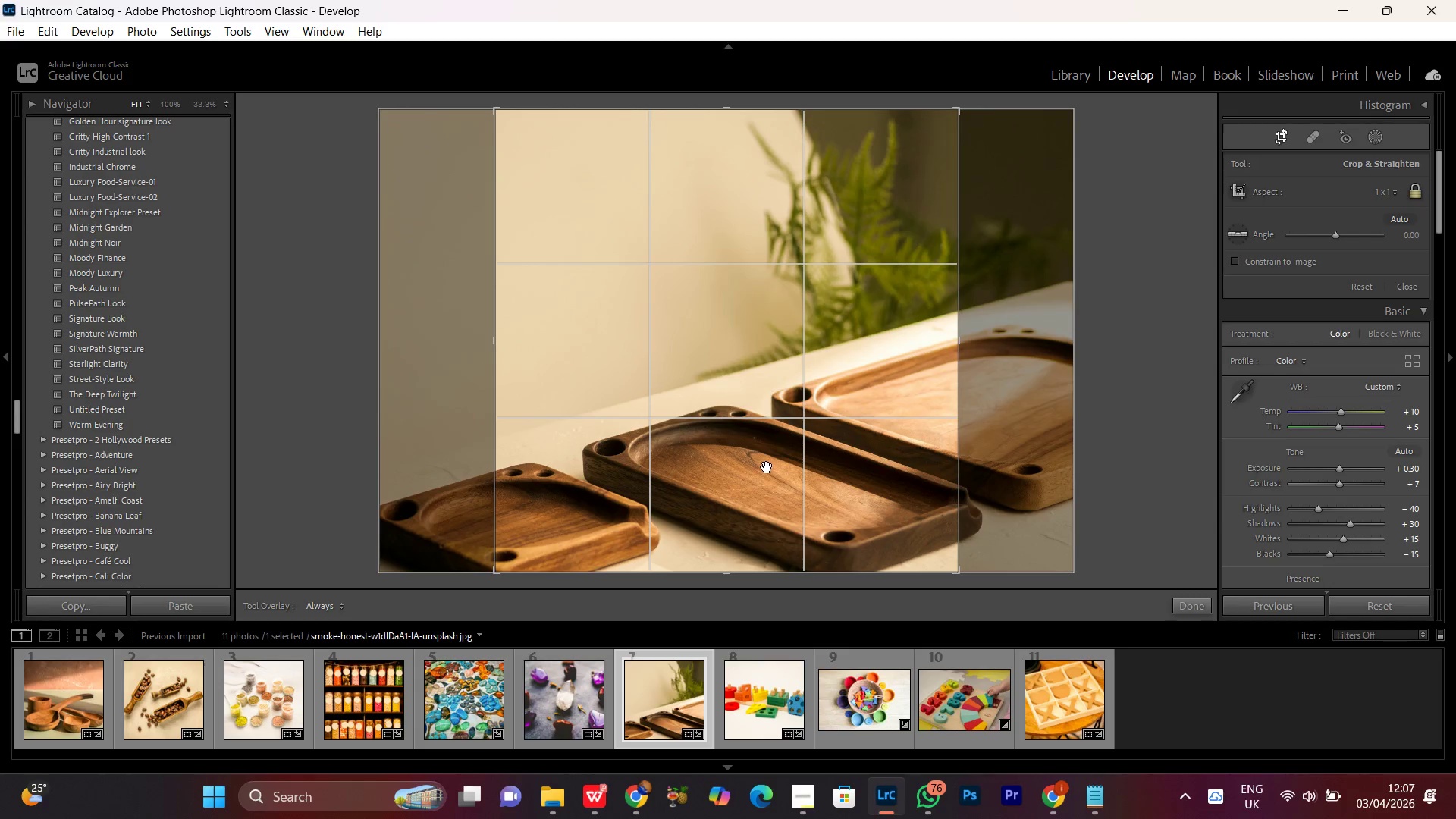 
left_click_drag(start_coordinate=[762, 463], to_coordinate=[717, 457])
 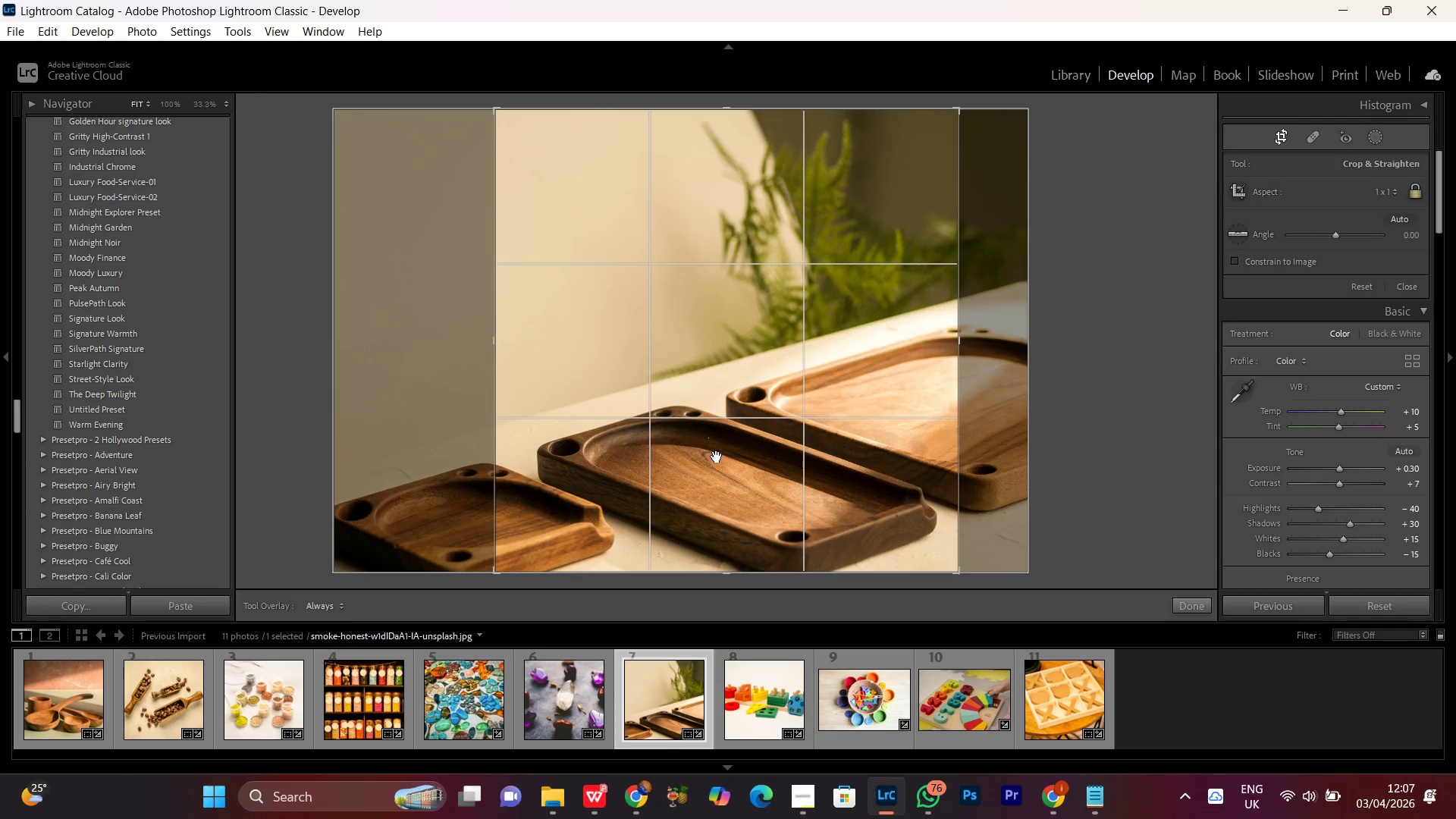 
double_click([717, 457])
 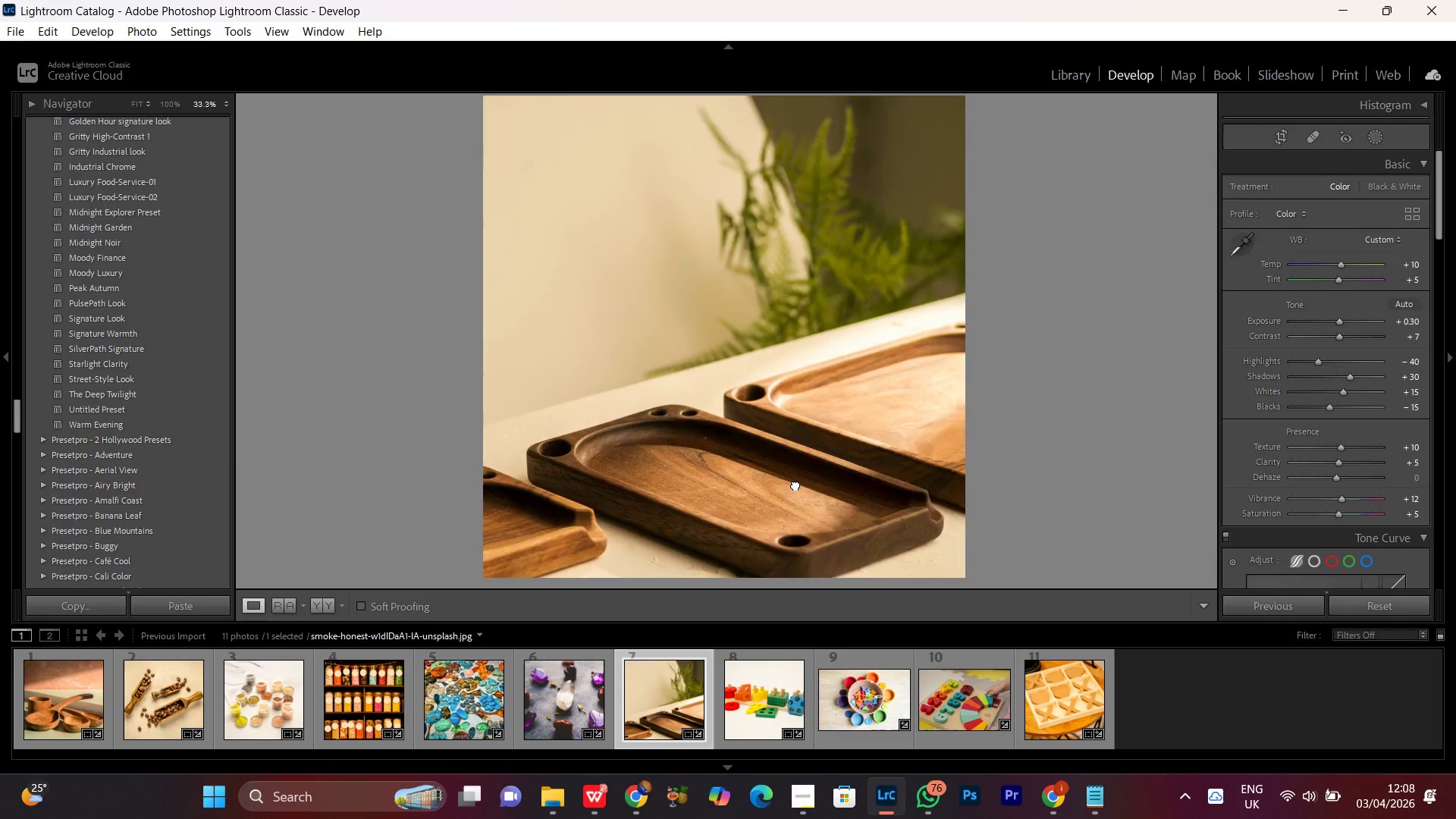 
double_click([795, 485])
 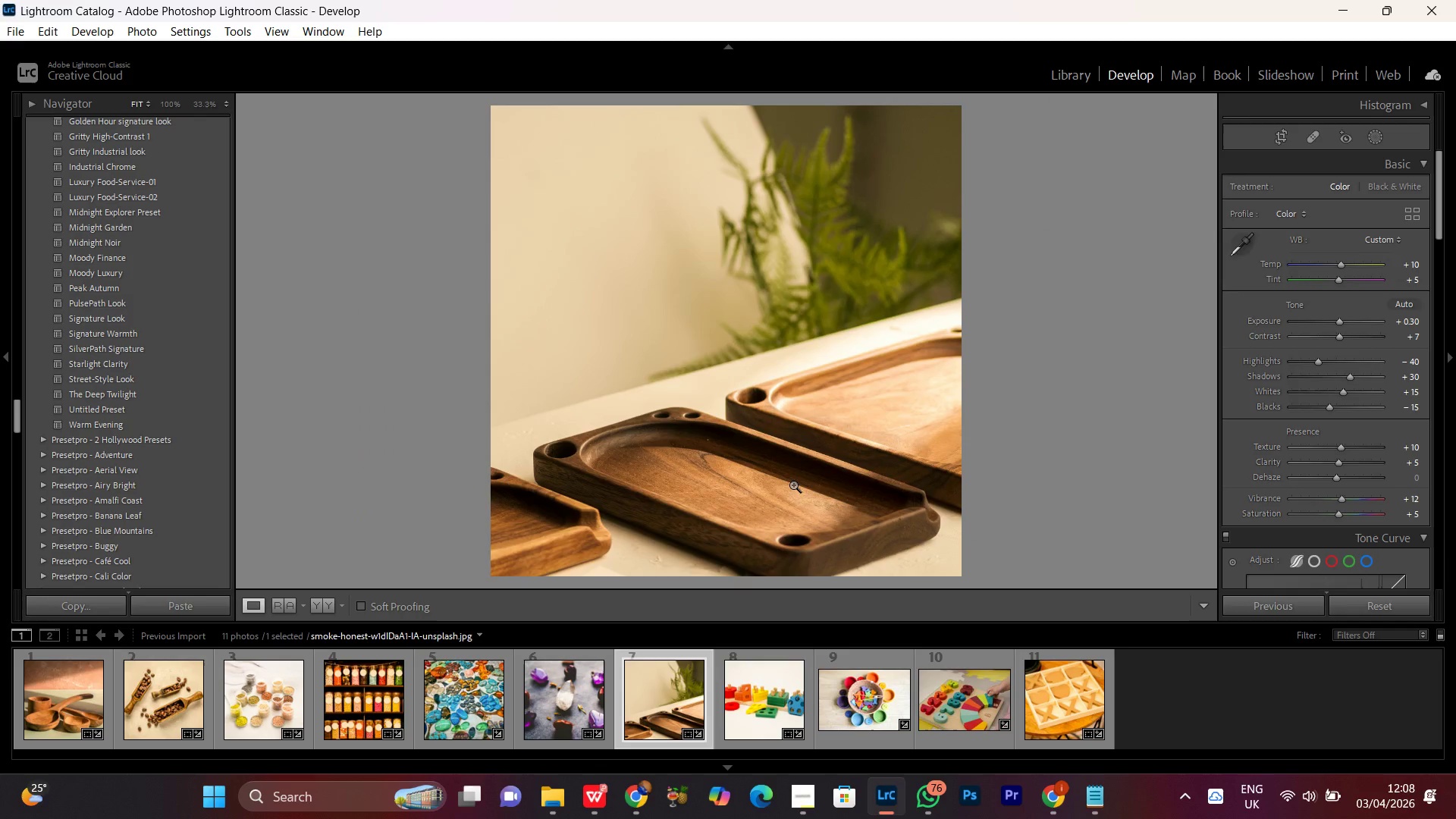 
double_click([792, 485])
 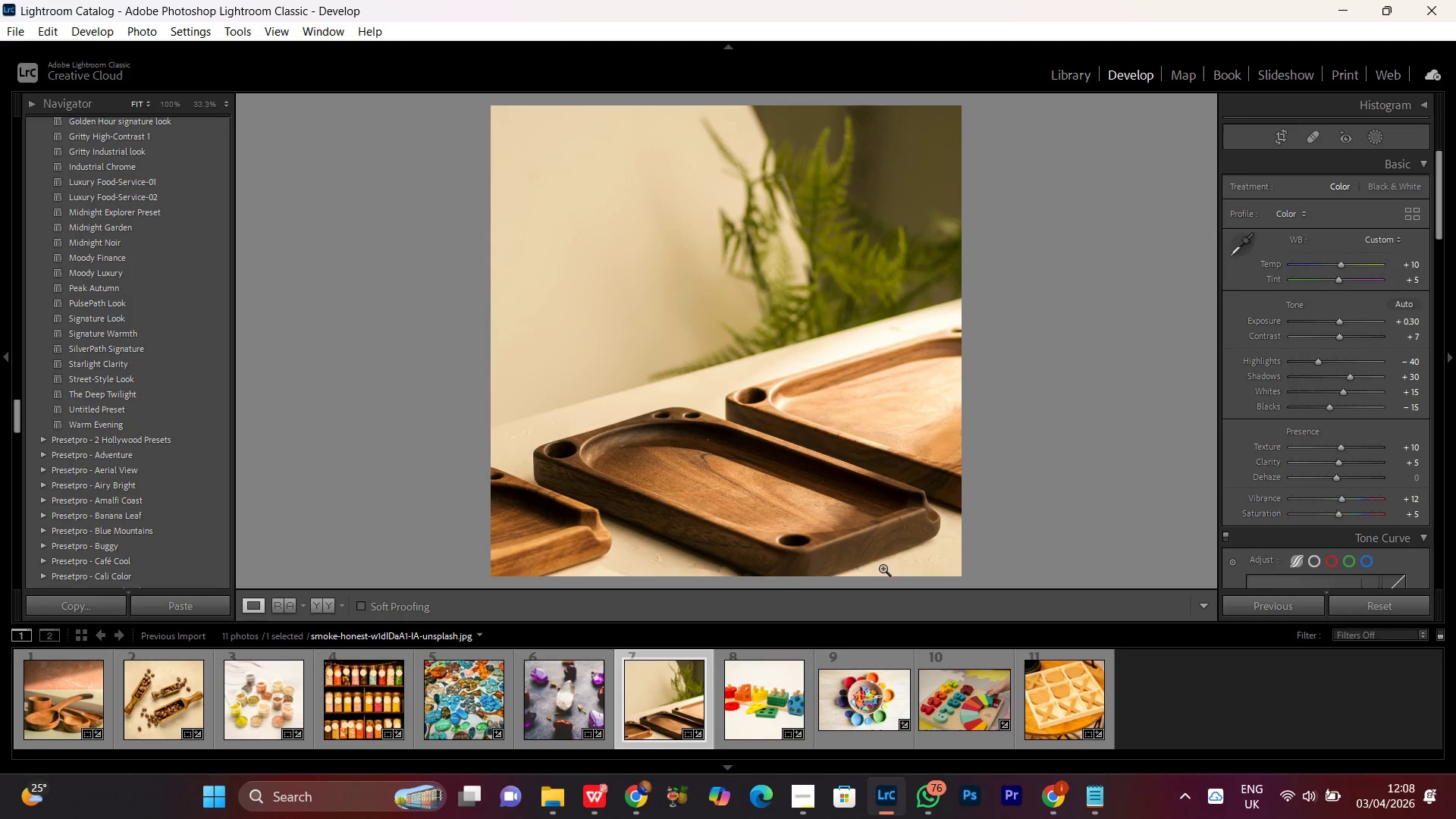 
left_click([912, 551])
 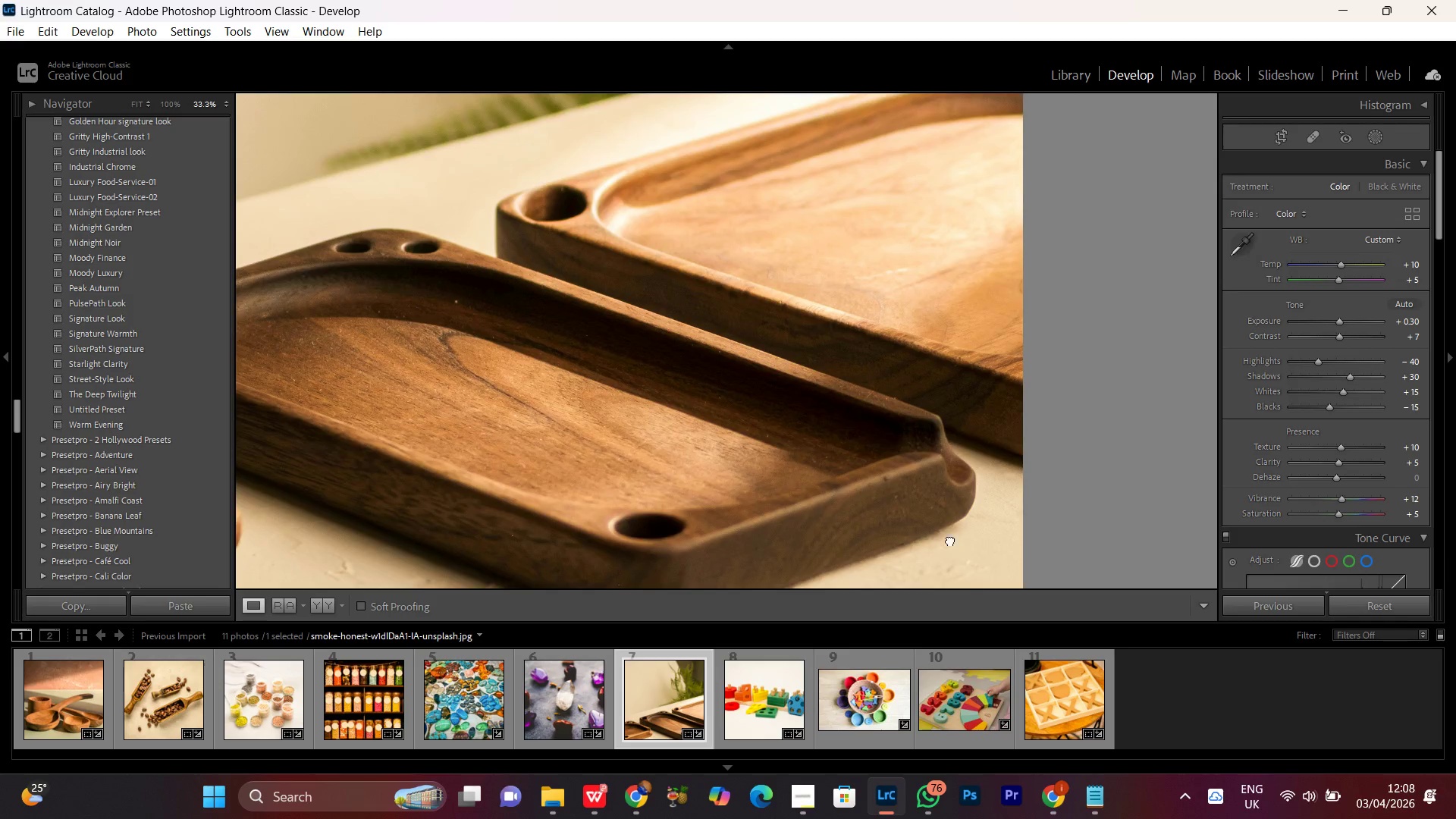 
left_click_drag(start_coordinate=[952, 543], to_coordinate=[874, 325])
 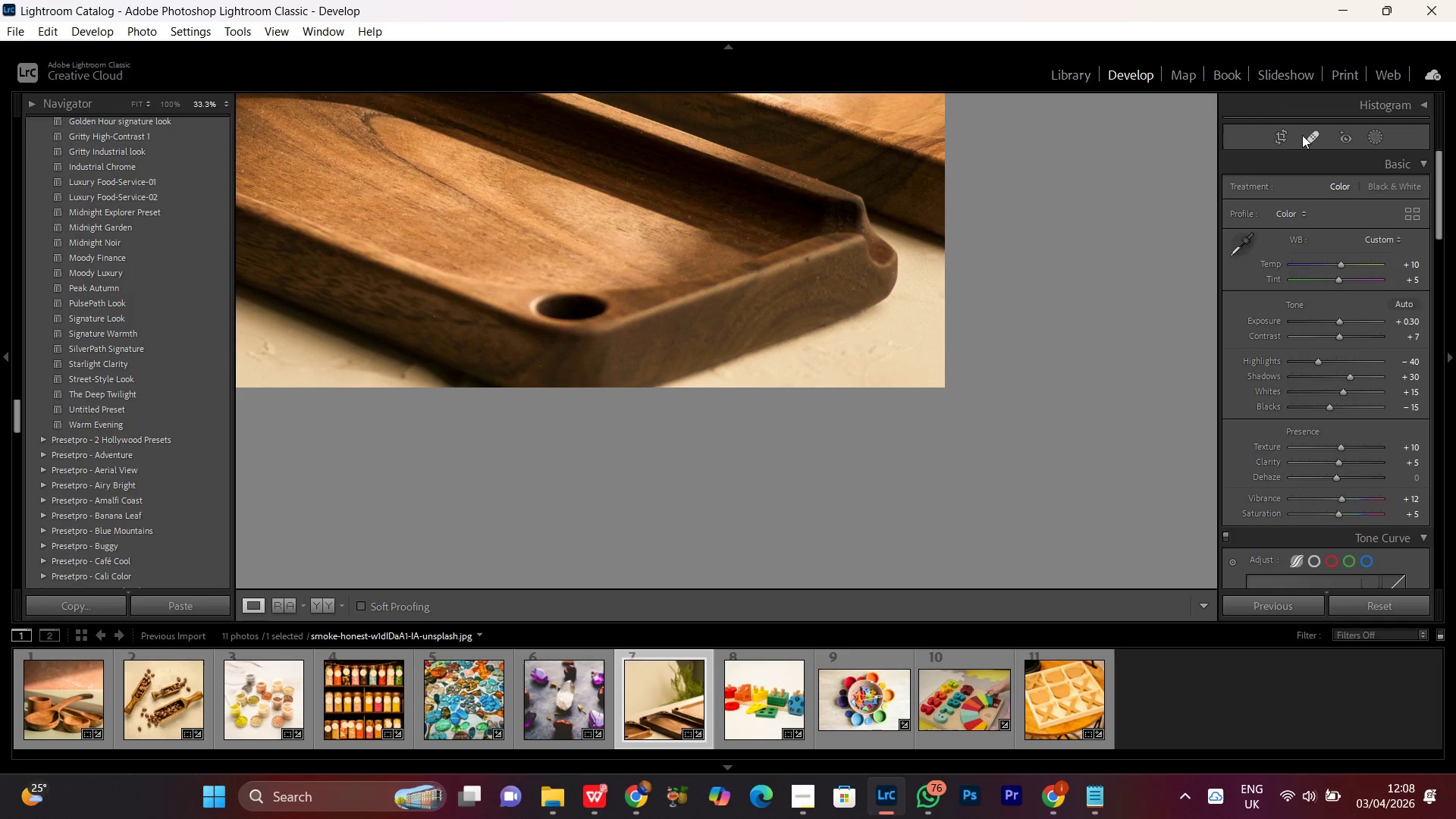 
left_click([1304, 141])
 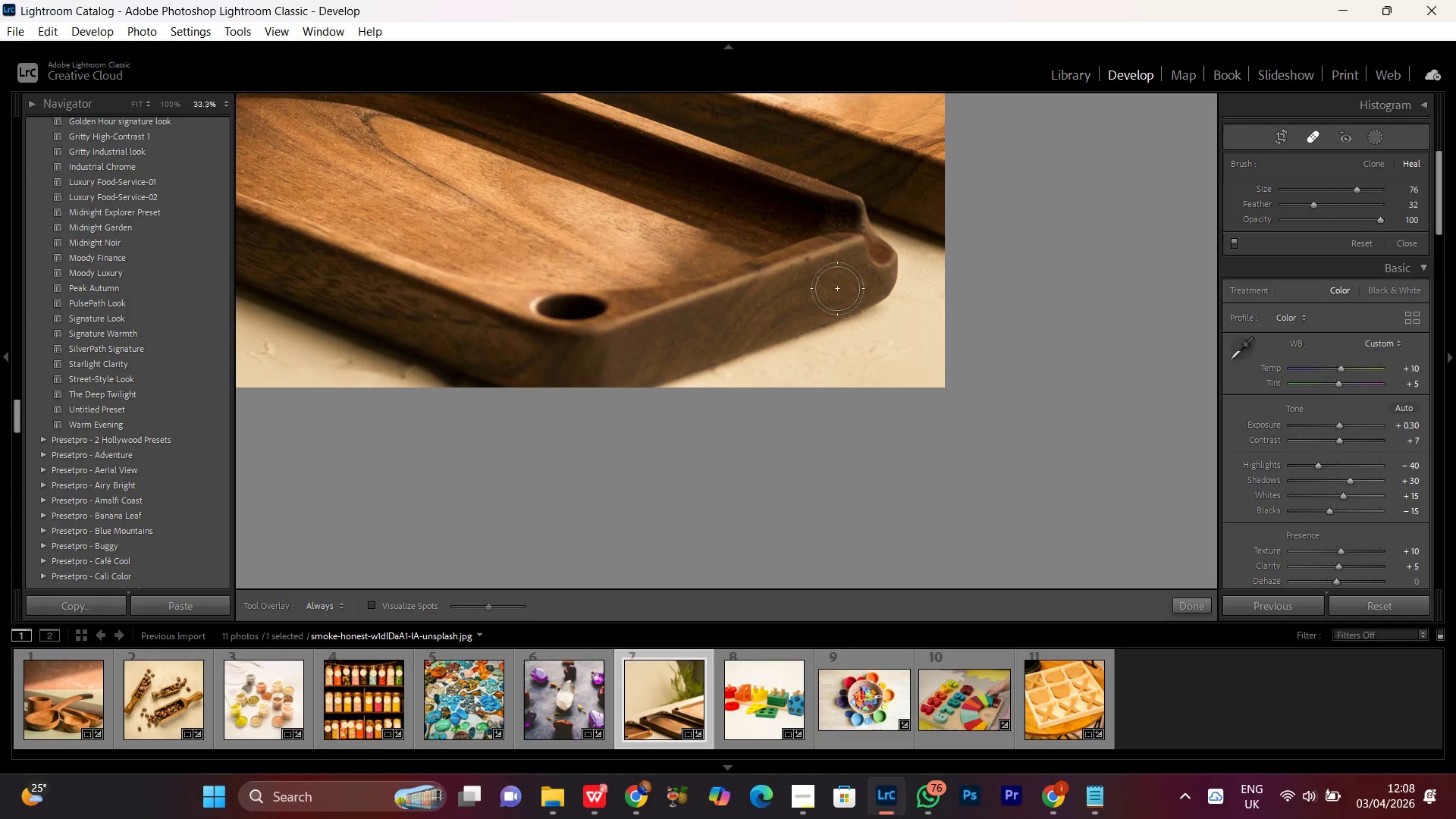 
scroll: coordinate [808, 260], scroll_direction: down, amount: 10.0